 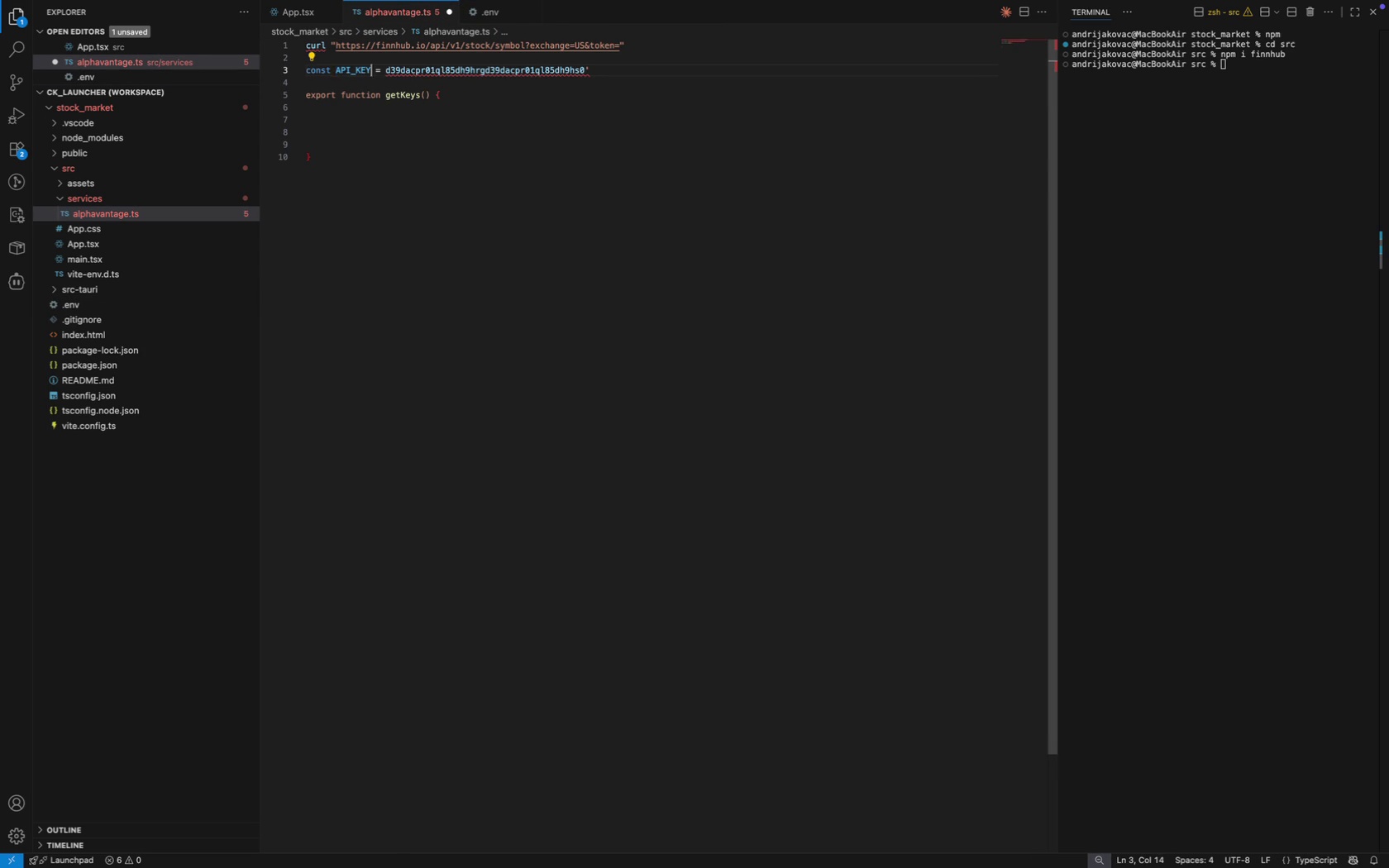 
key(Alt+ArrowRight)
 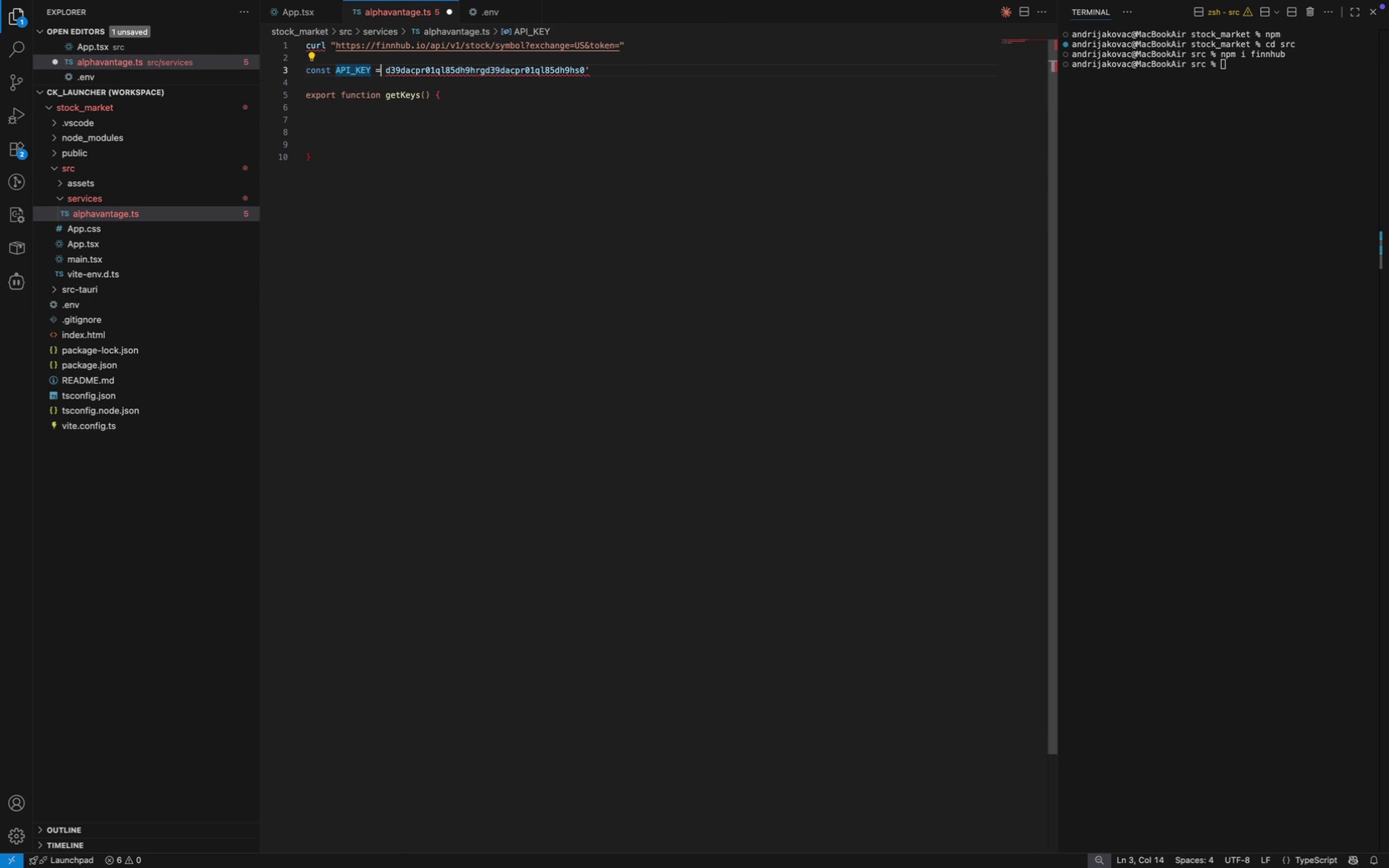 
key(Alt+ArrowRight)
 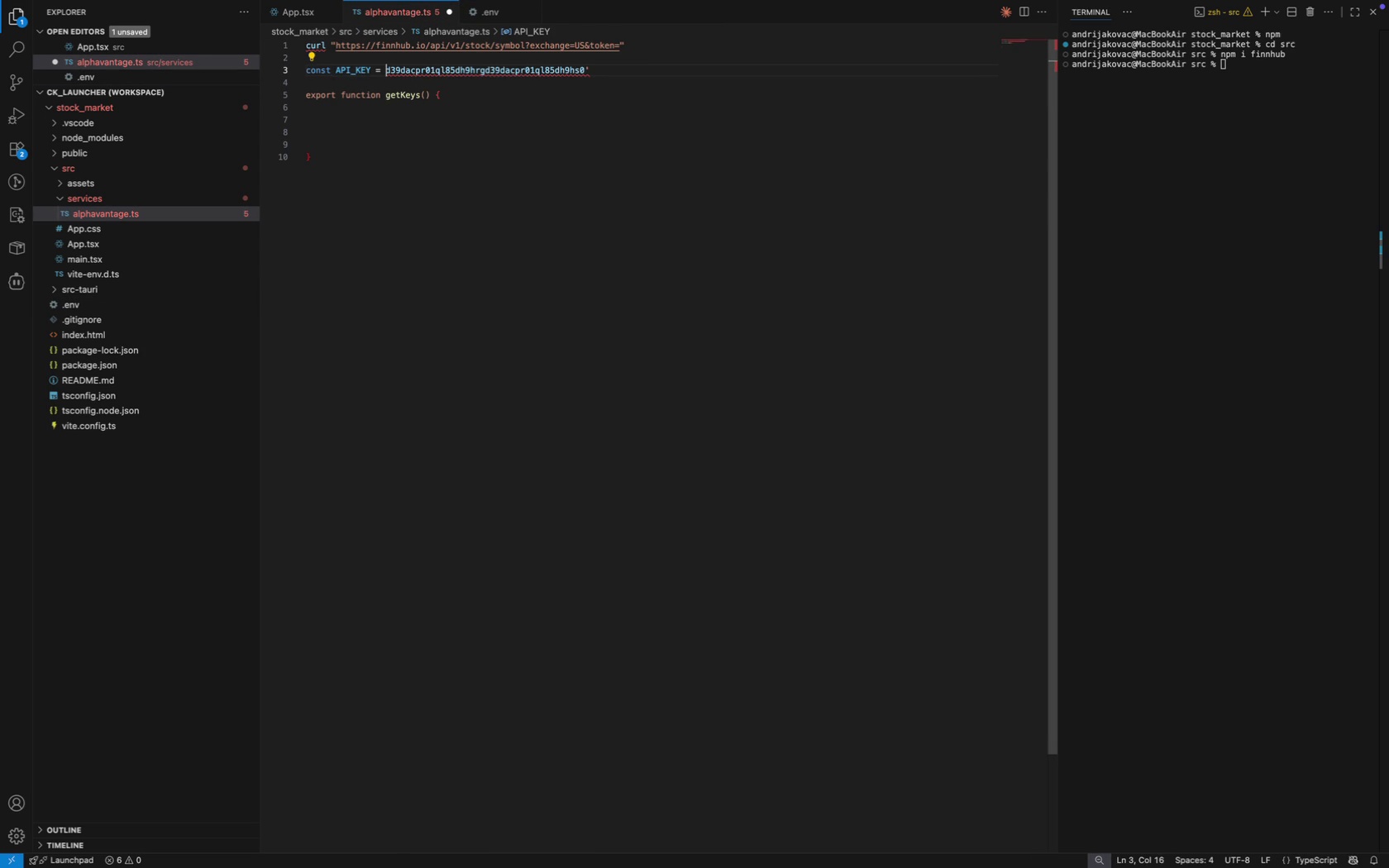 
key(ArrowRight)
 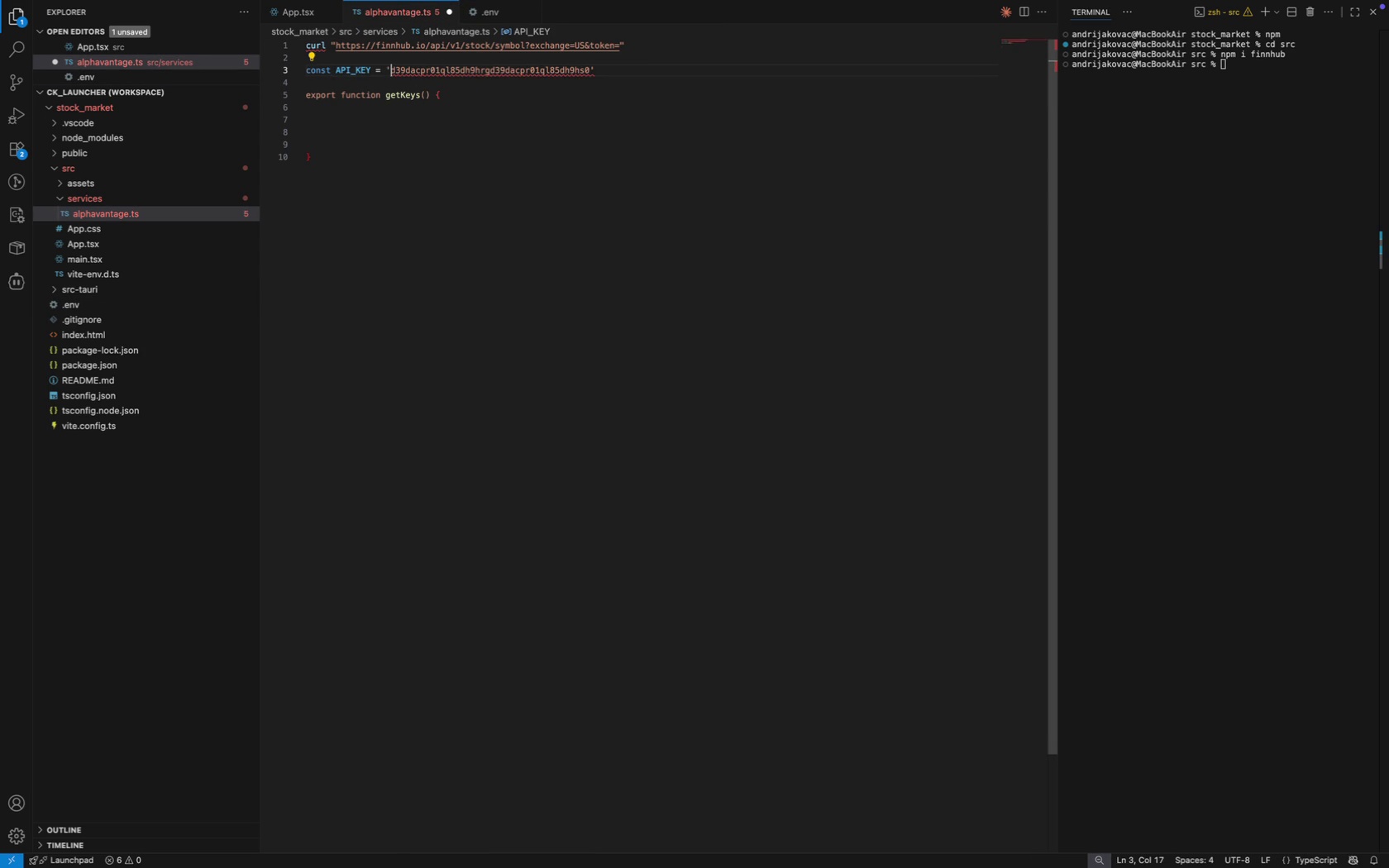 
key(Quote)
 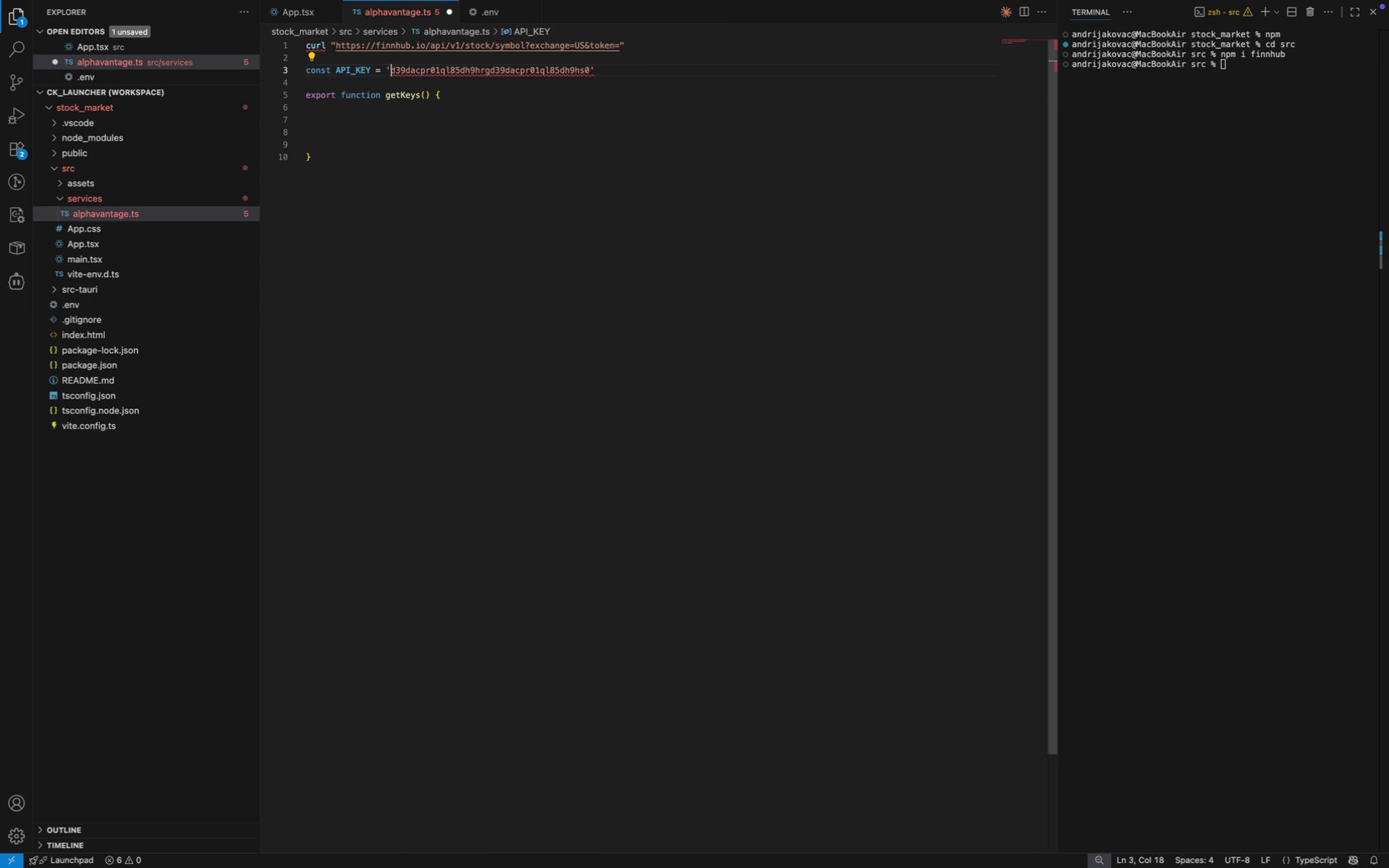 
key(ArrowDown)
 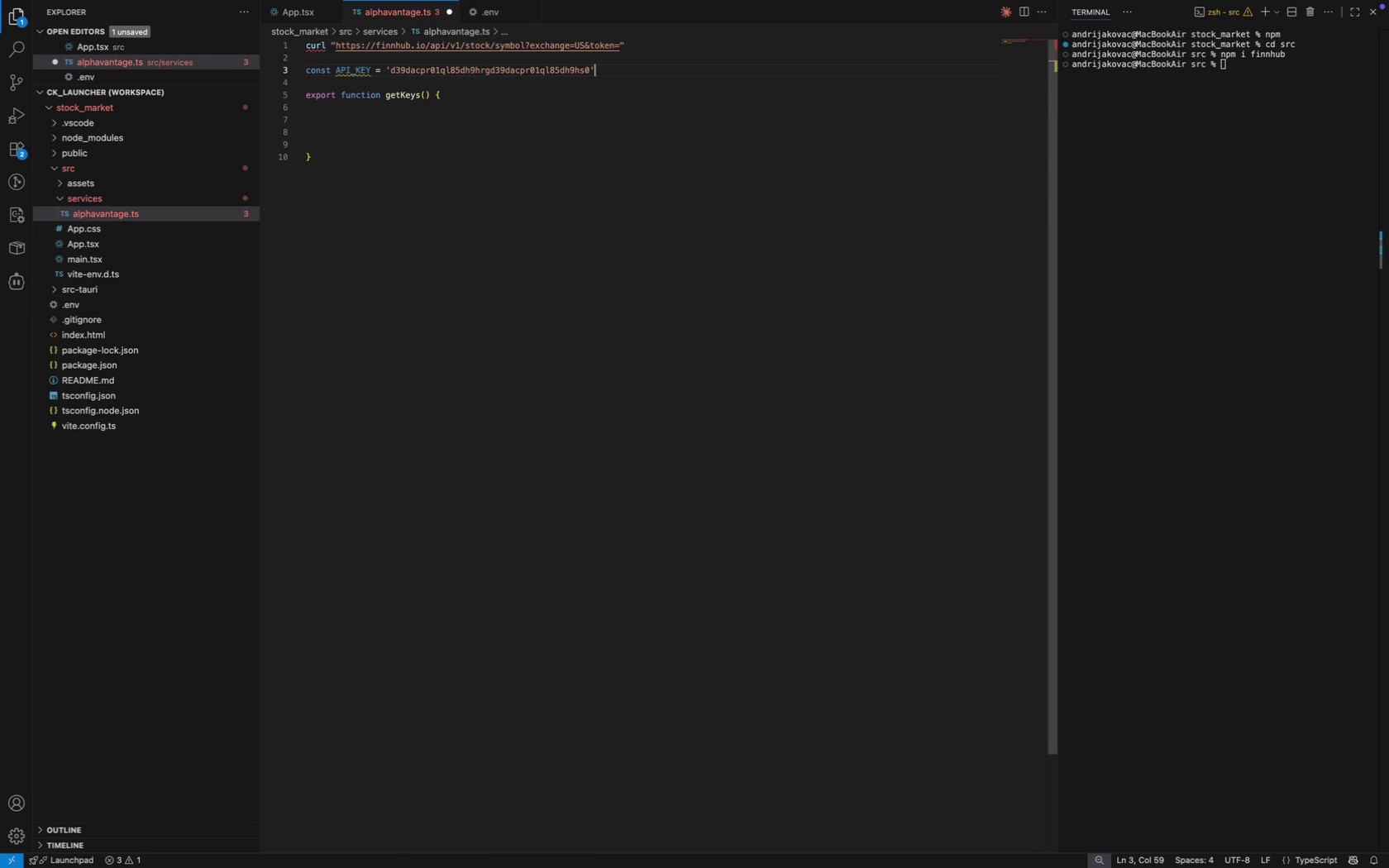 
key(ArrowLeft)
 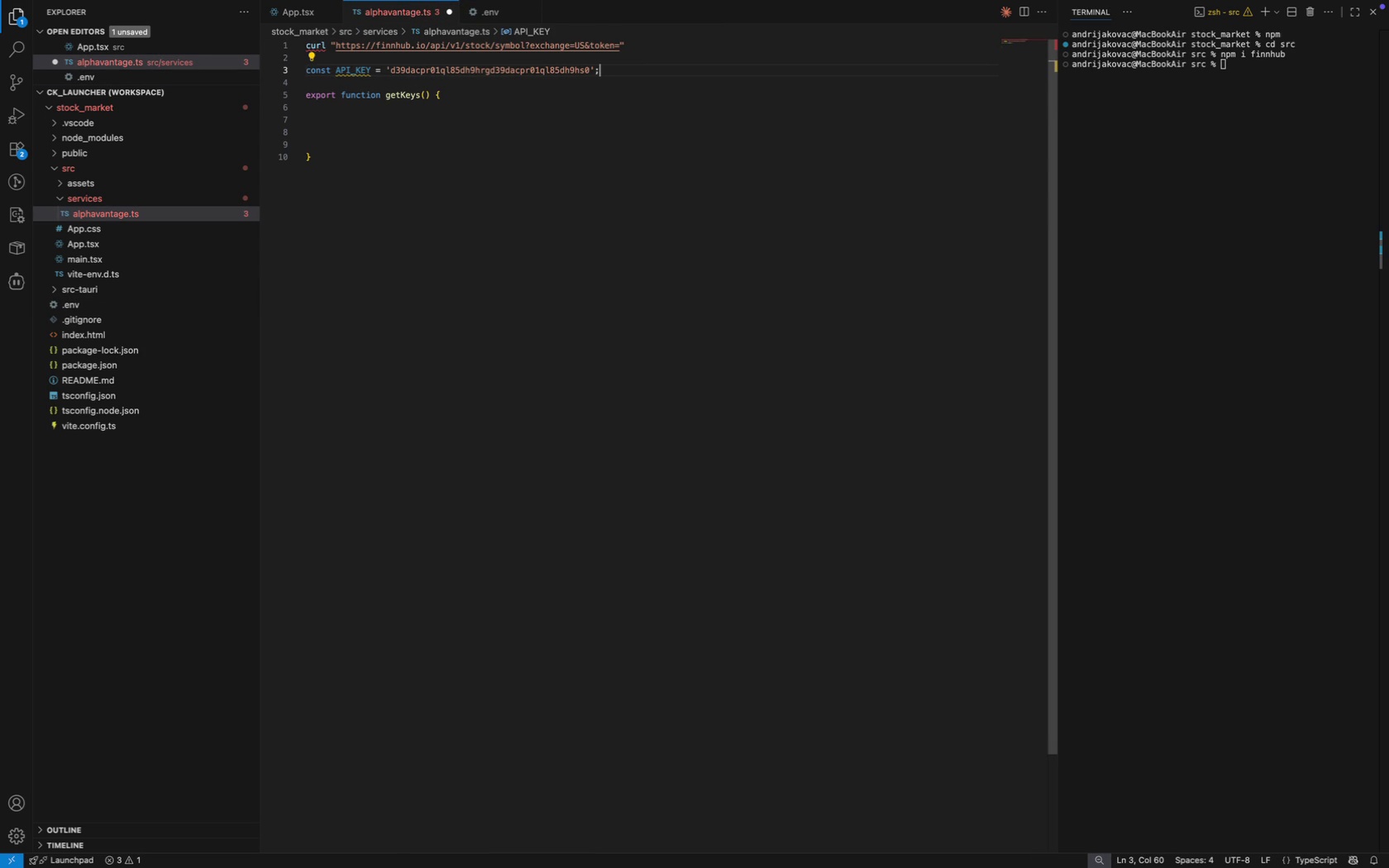 
key(Semicolon)
 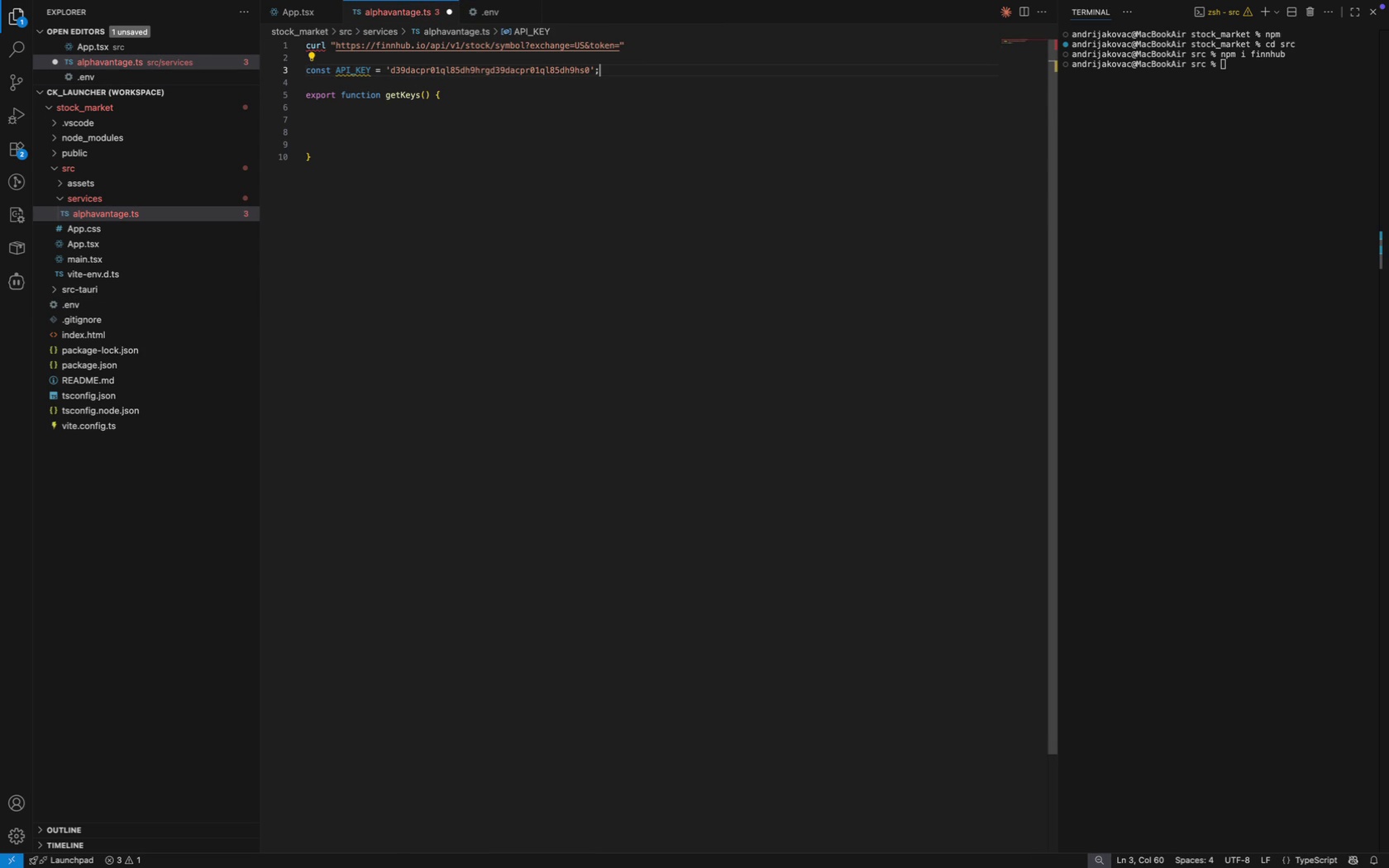 
key(Meta+CommandLeft)
 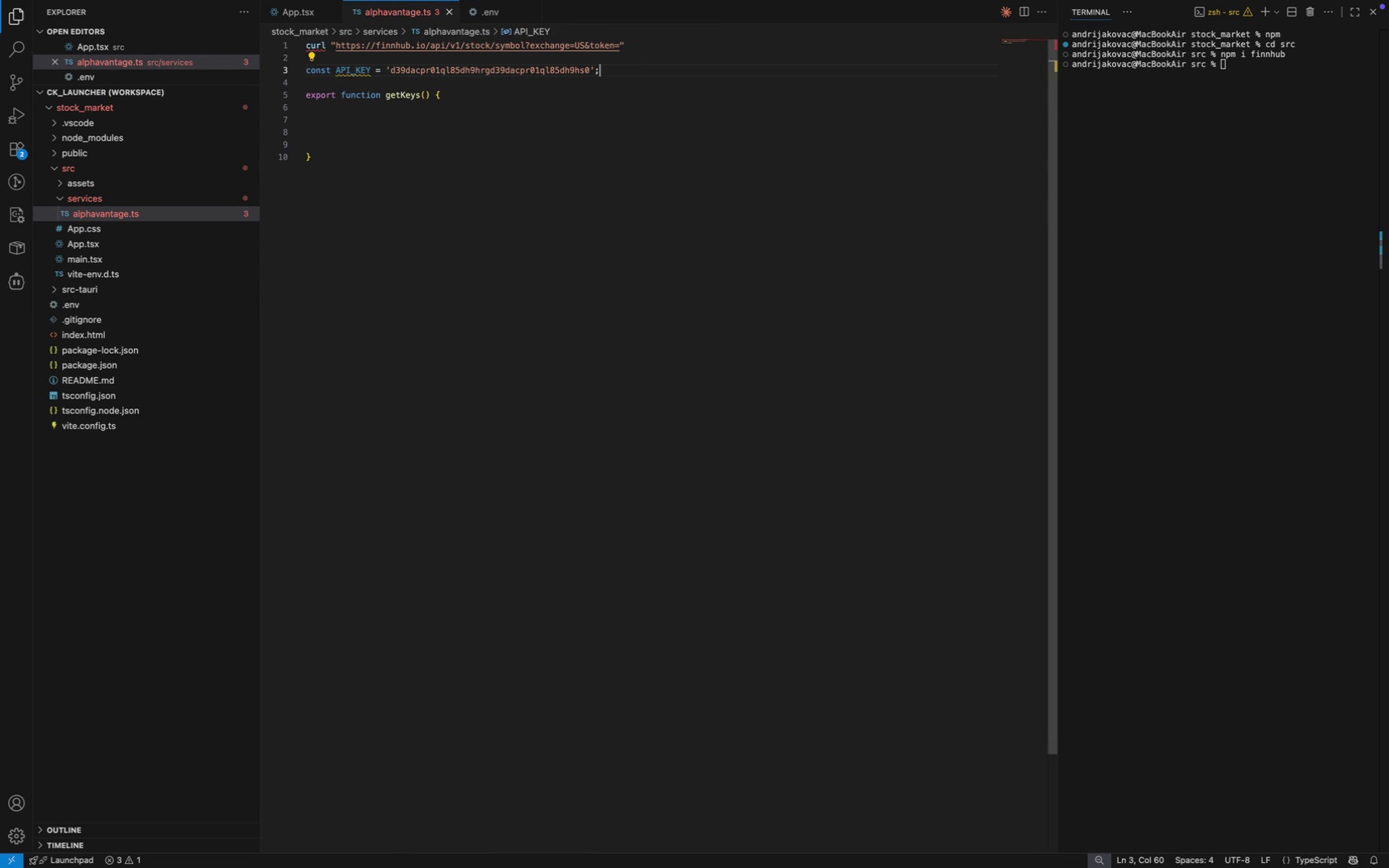 
key(Meta+S)
 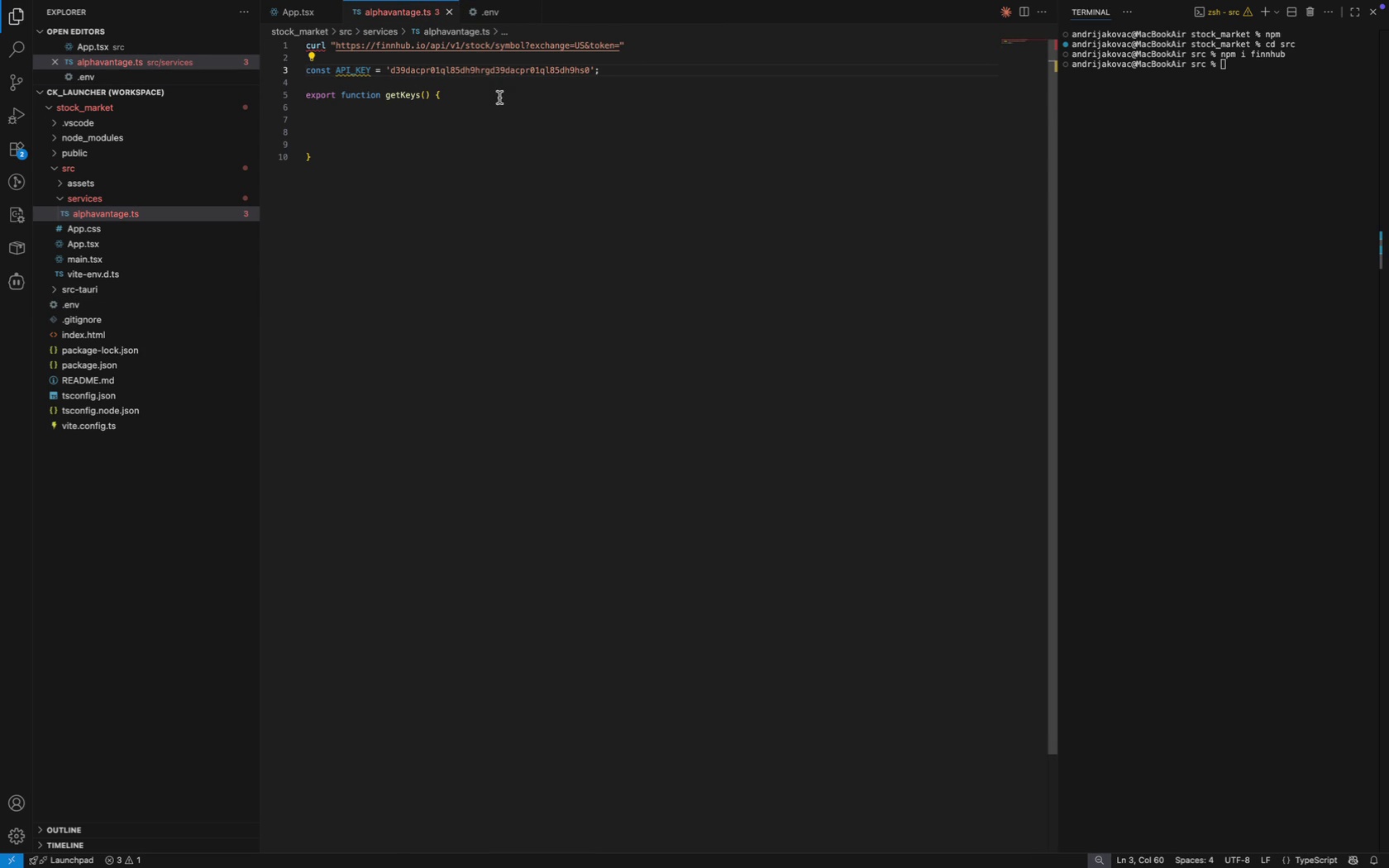 
left_click([422, 124])